 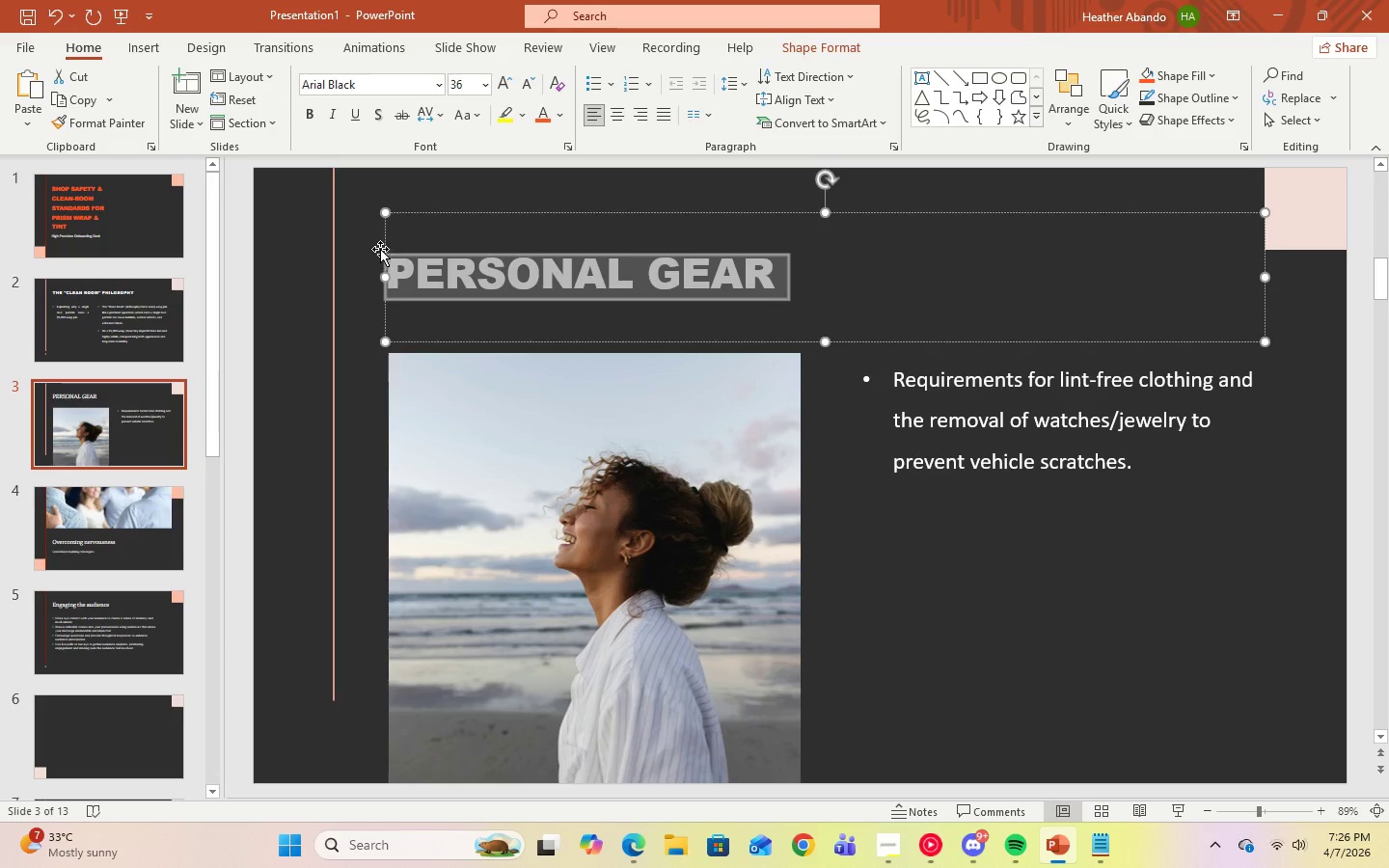 
left_click([485, 86])
 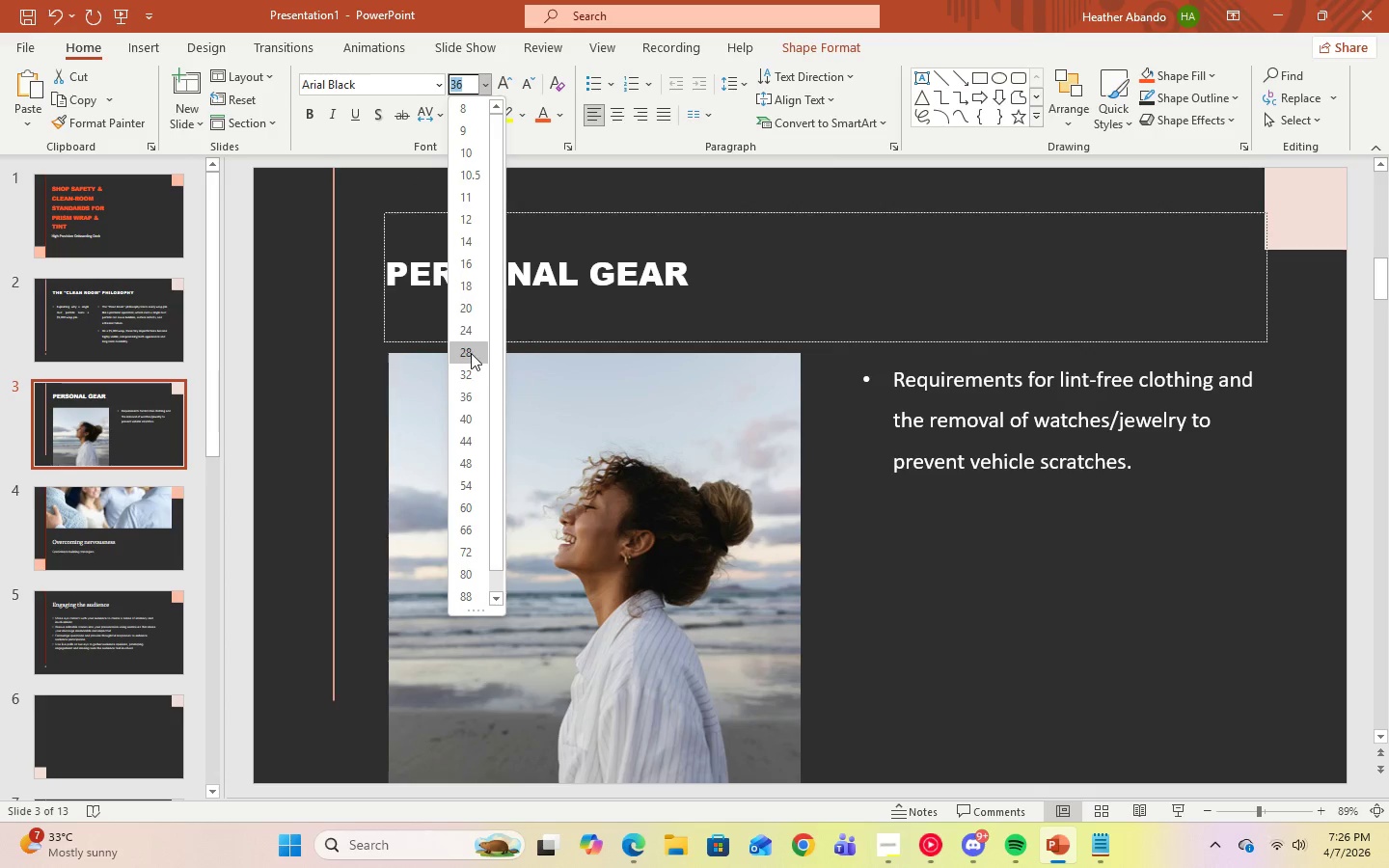 
left_click([472, 355])
 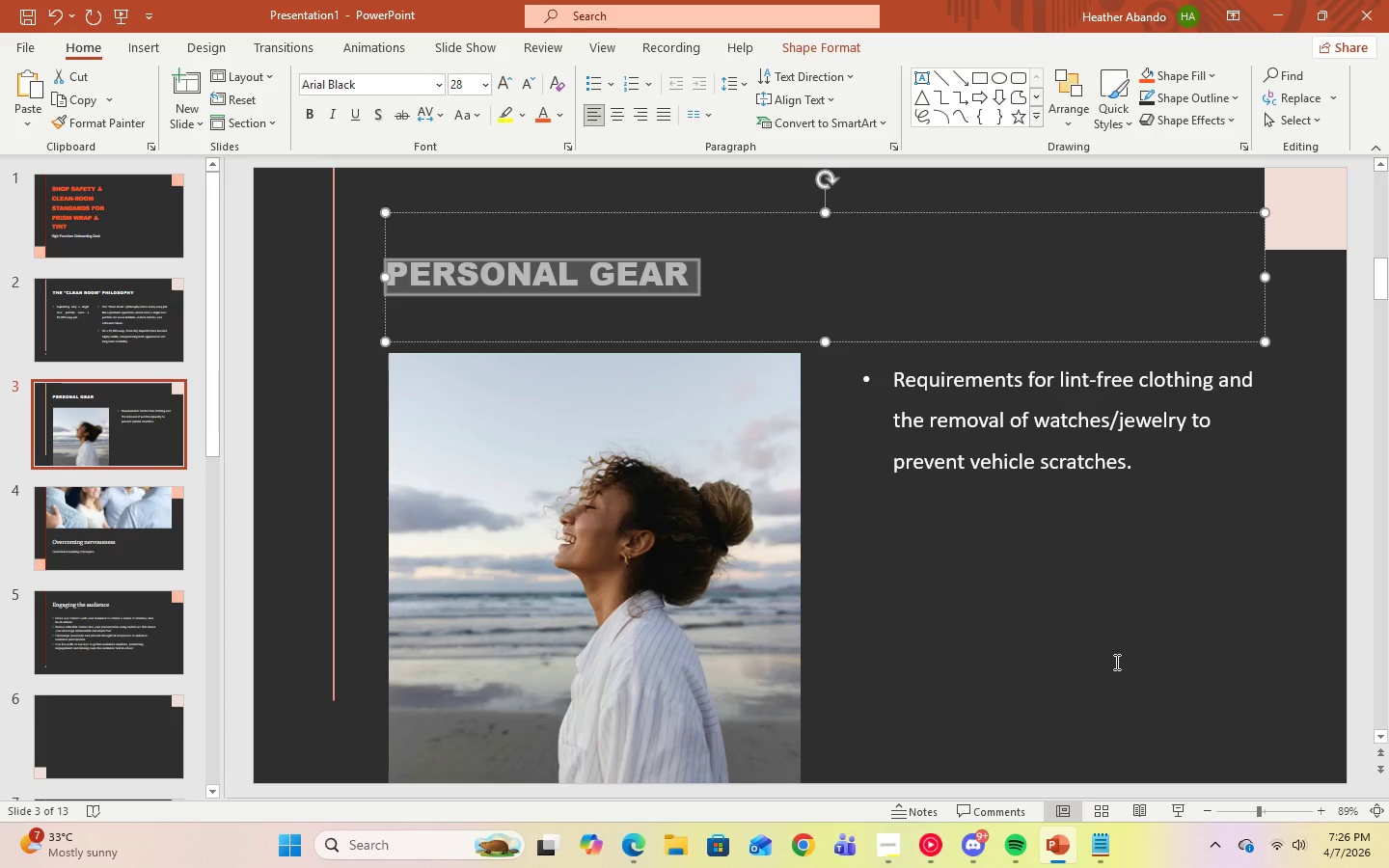 
left_click([1114, 661])
 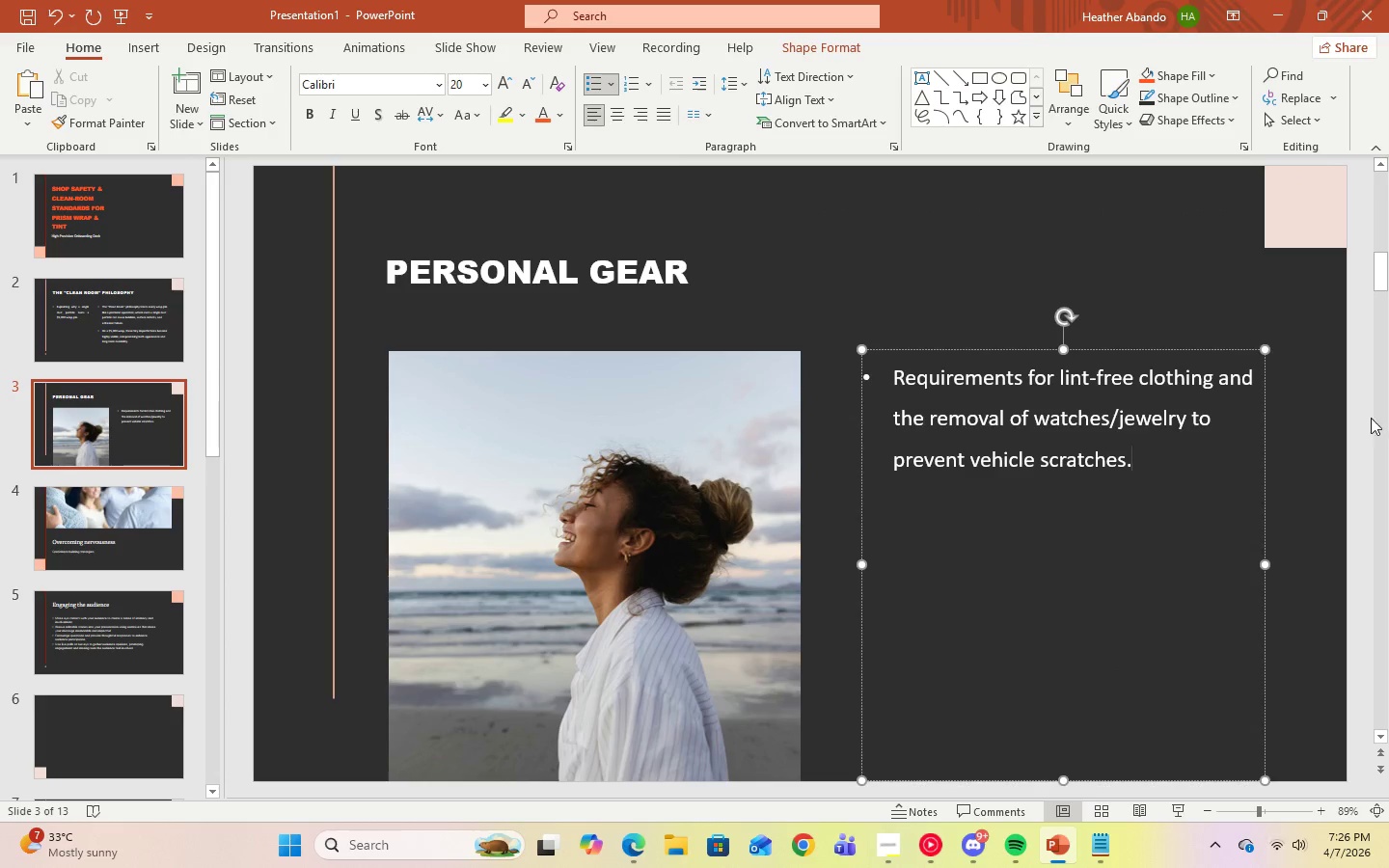 
left_click([1341, 410])
 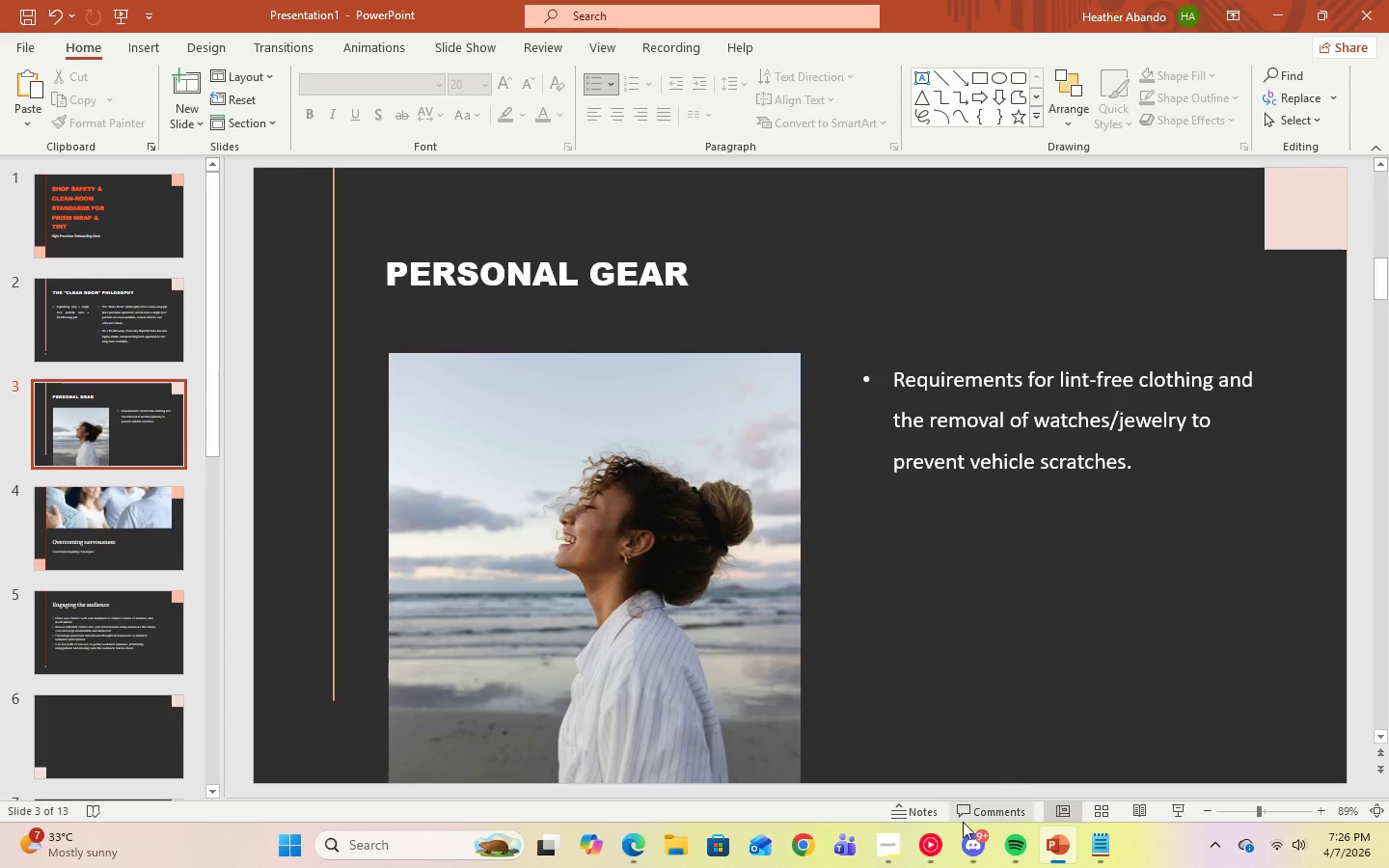 
left_click([932, 855])
 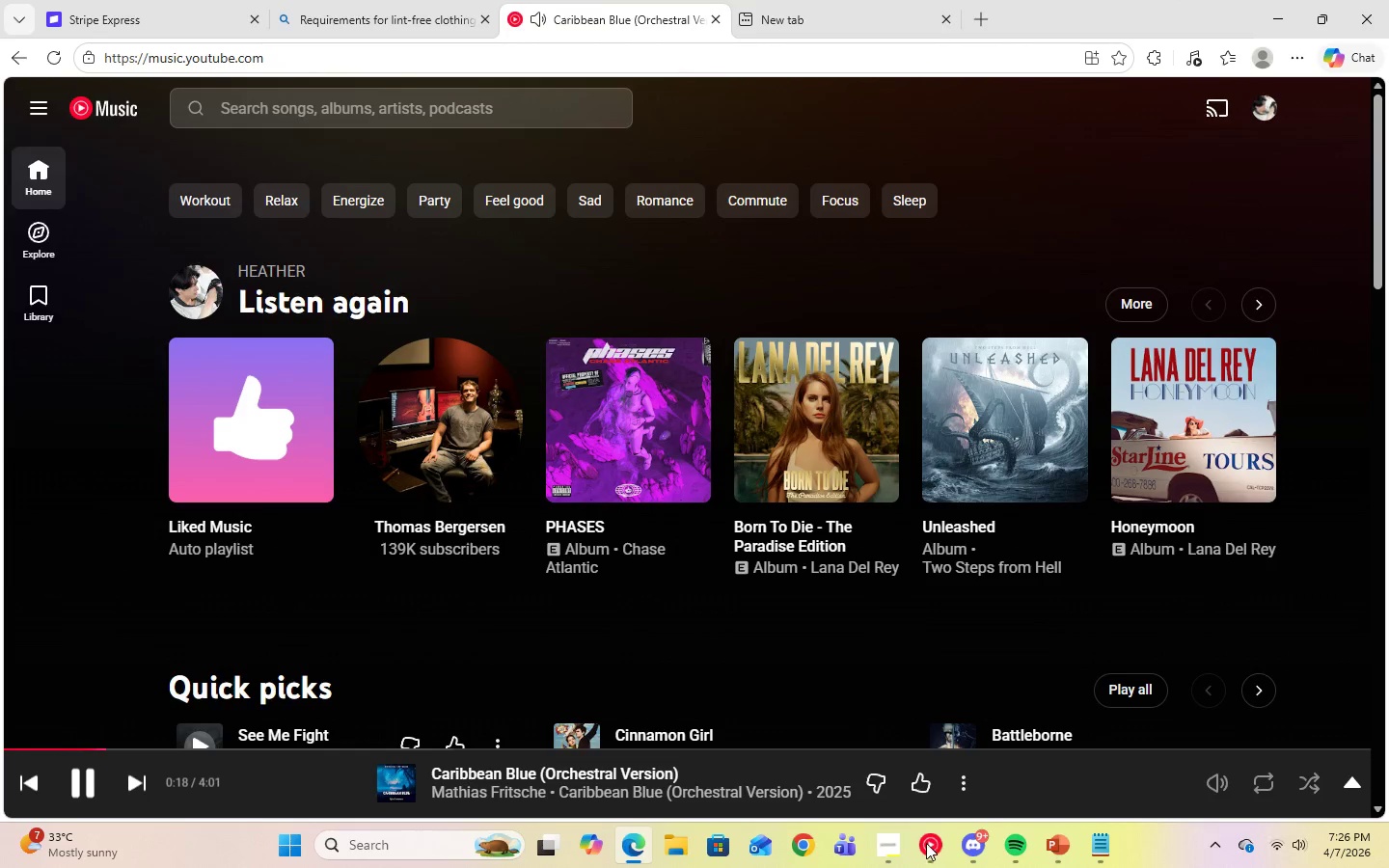 
left_click([918, 785])
 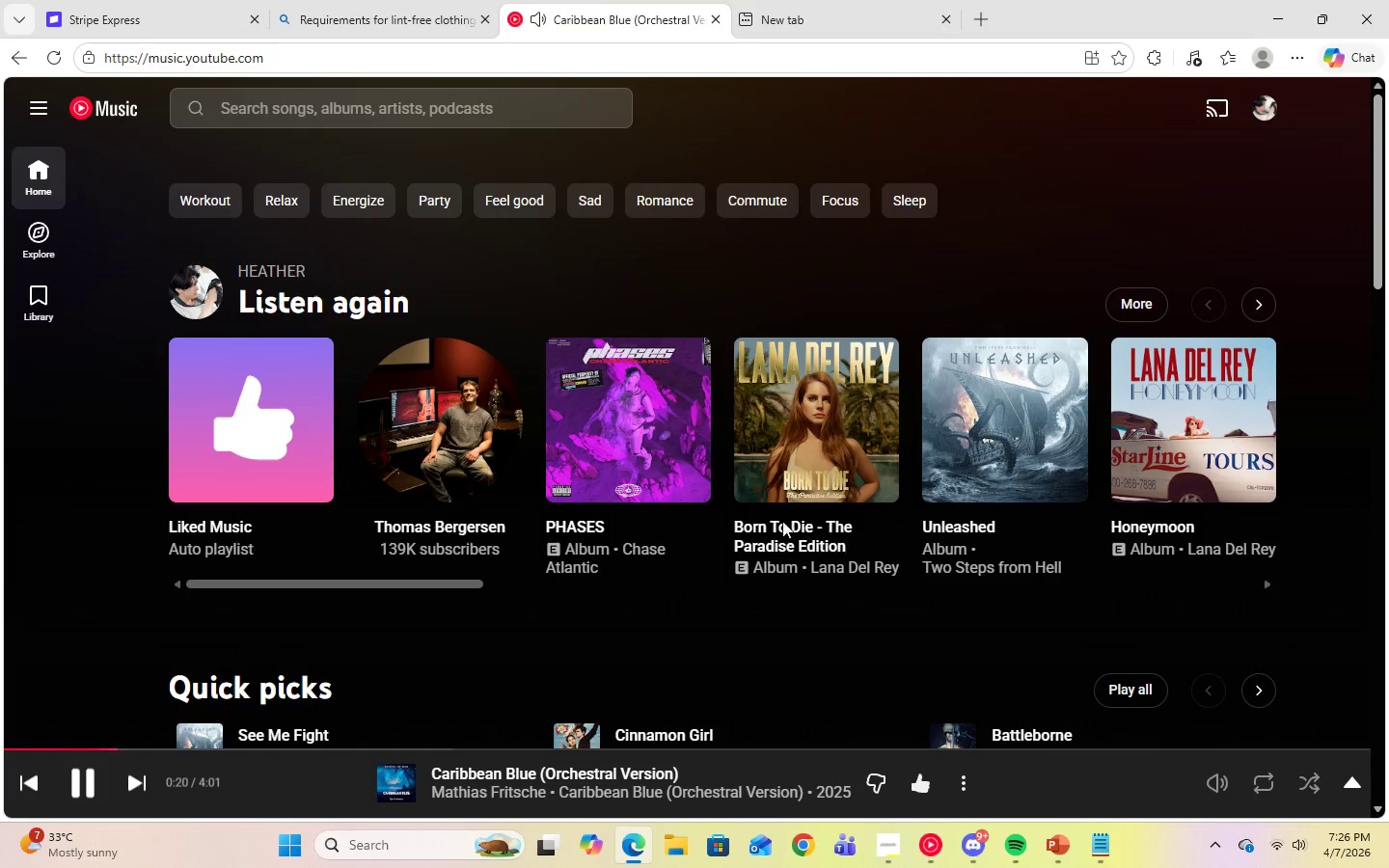 
scroll: coordinate [817, 645], scroll_direction: up, amount: 1.0
 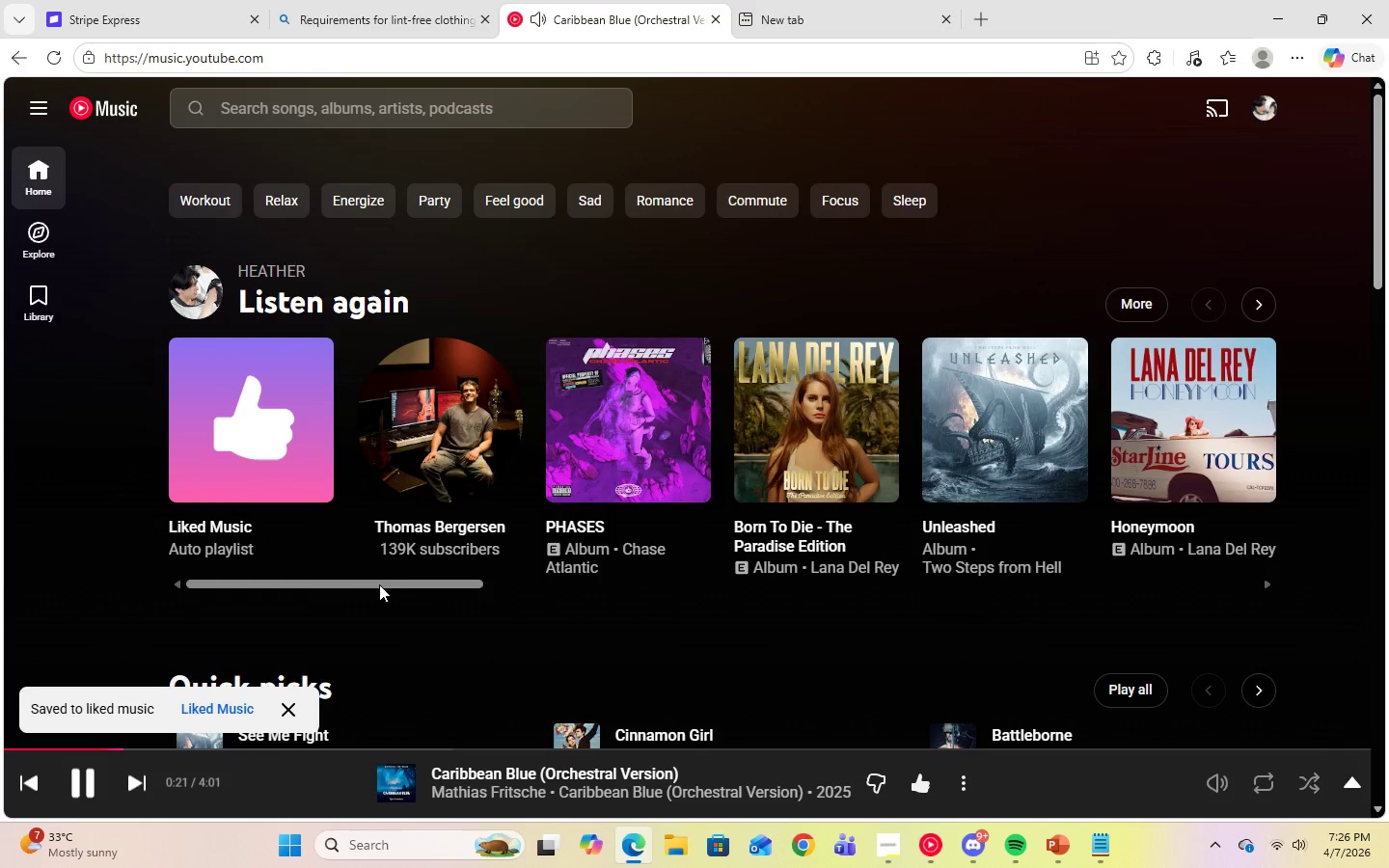 
left_click_drag(start_coordinate=[379, 584], to_coordinate=[275, 584])
 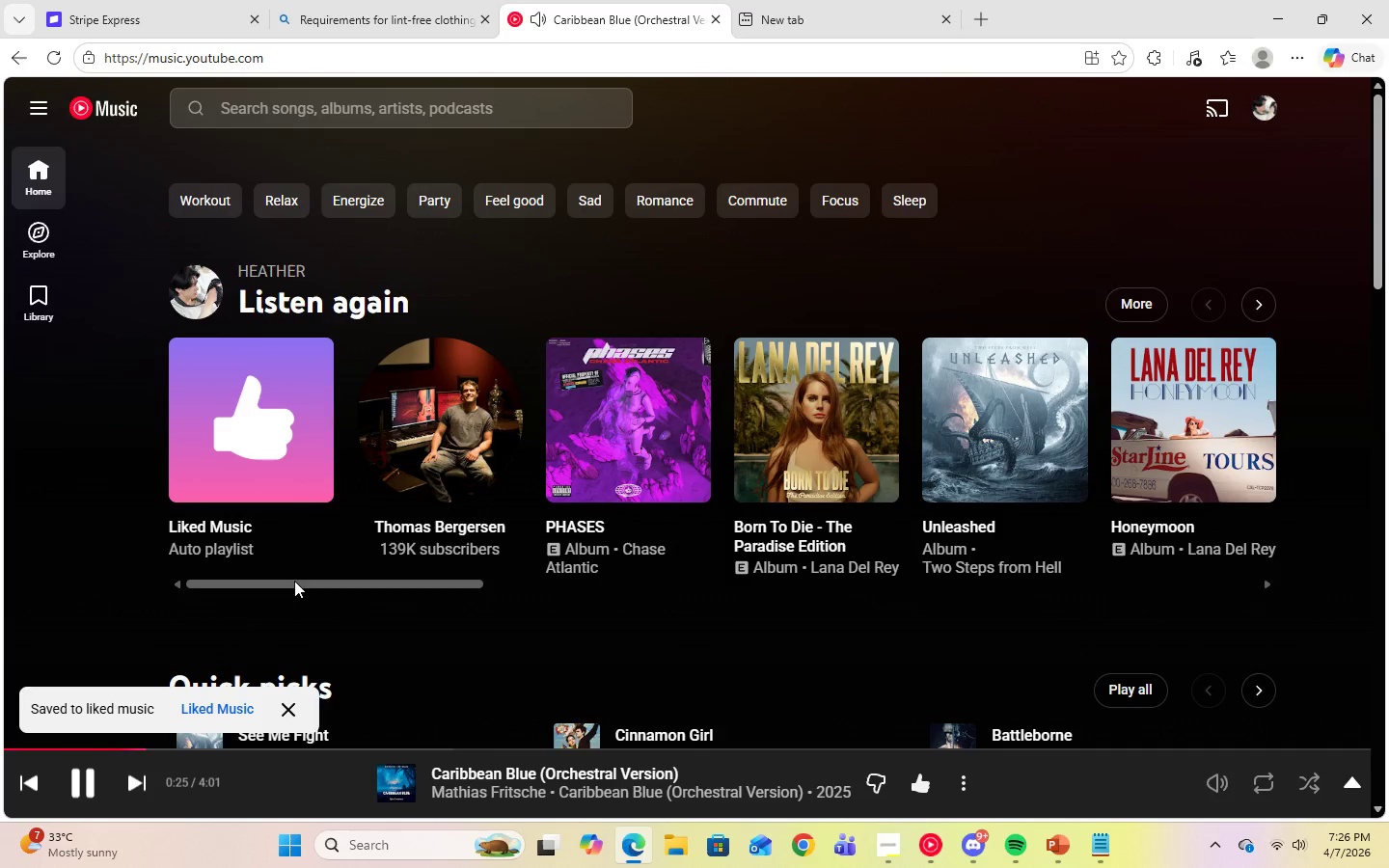 
left_click_drag(start_coordinate=[296, 586], to_coordinate=[139, 582])
 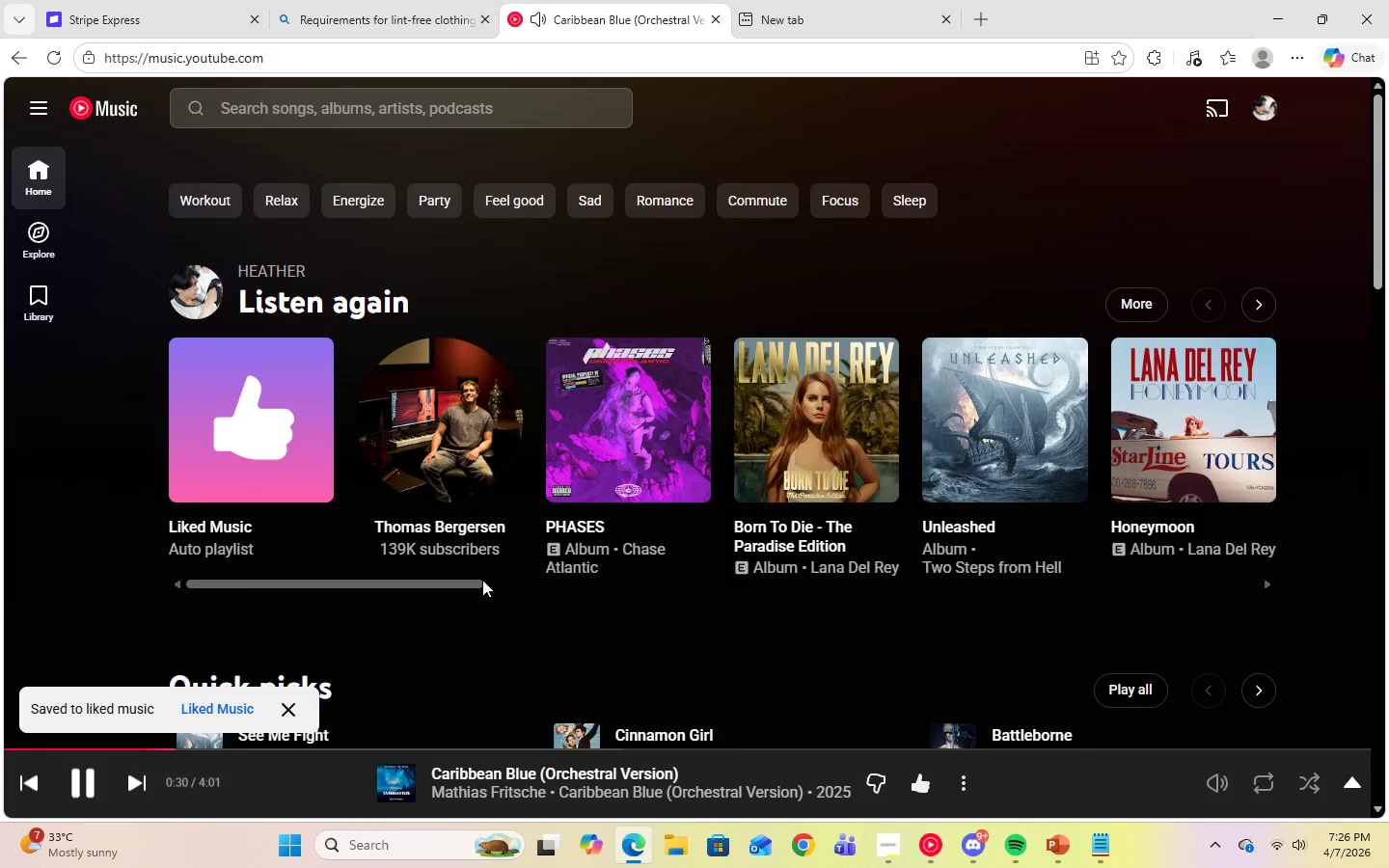 
scroll: coordinate [482, 577], scroll_direction: down, amount: 4.0
 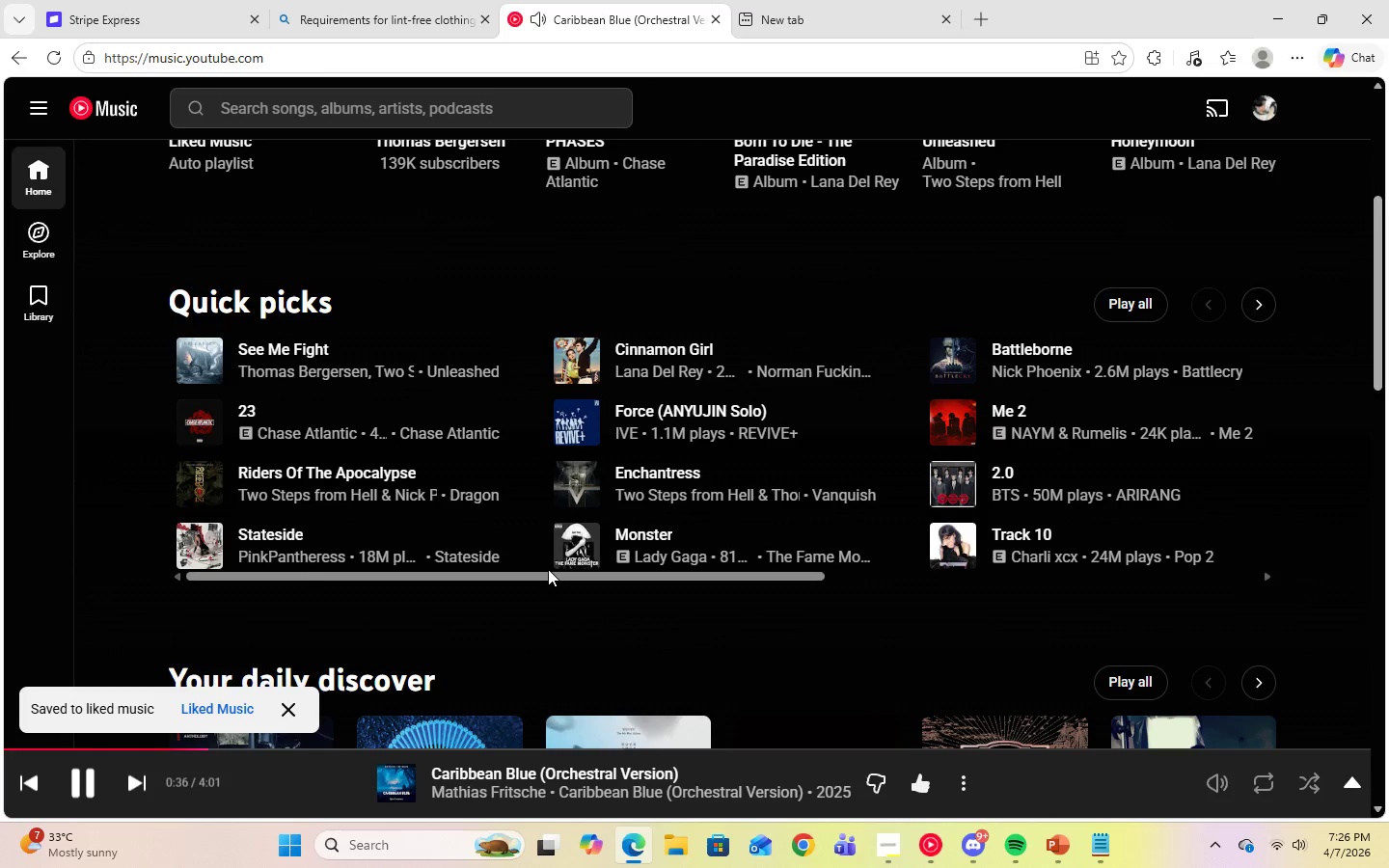 
wait(5.13)
 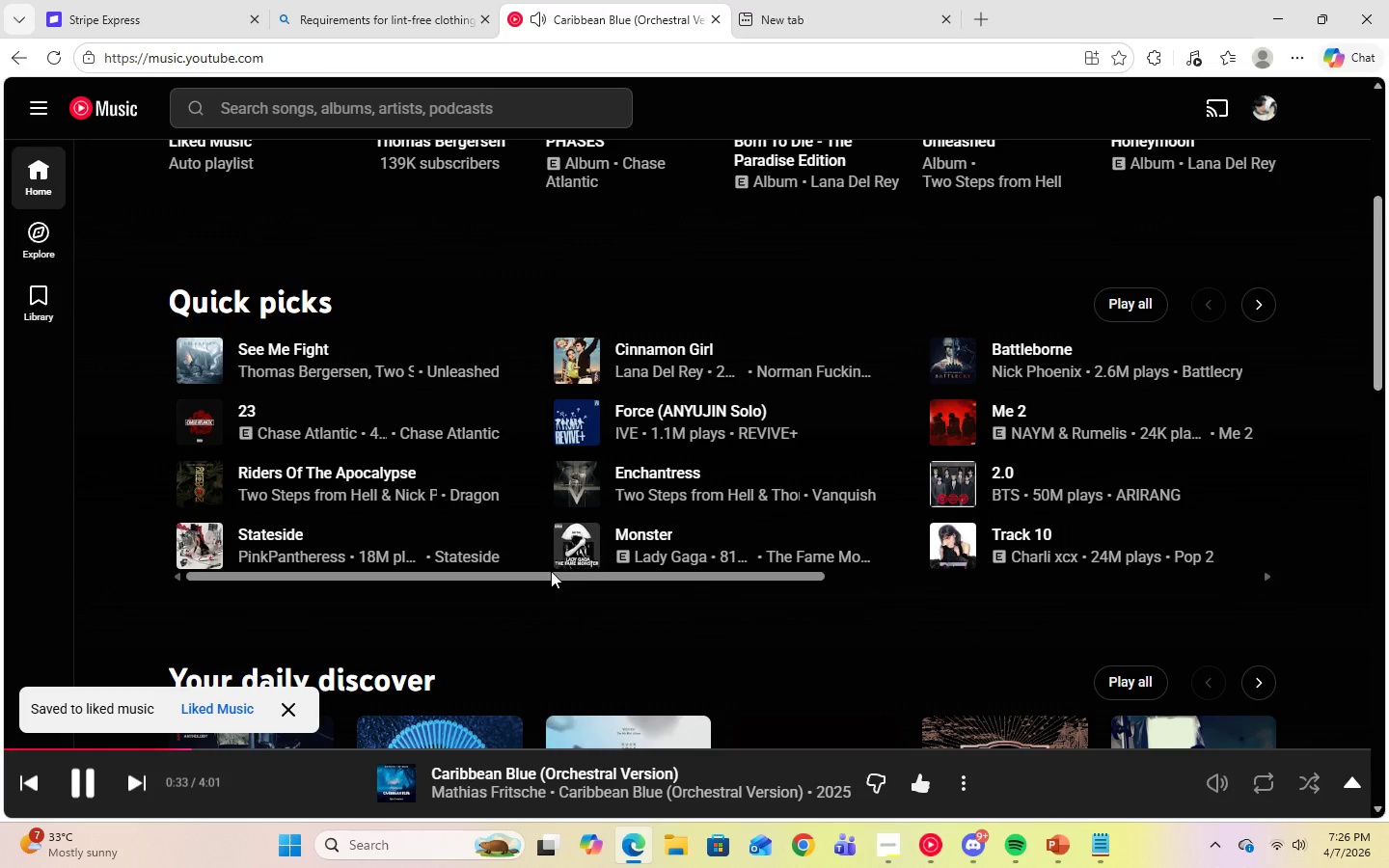 
left_click([200, 360])
 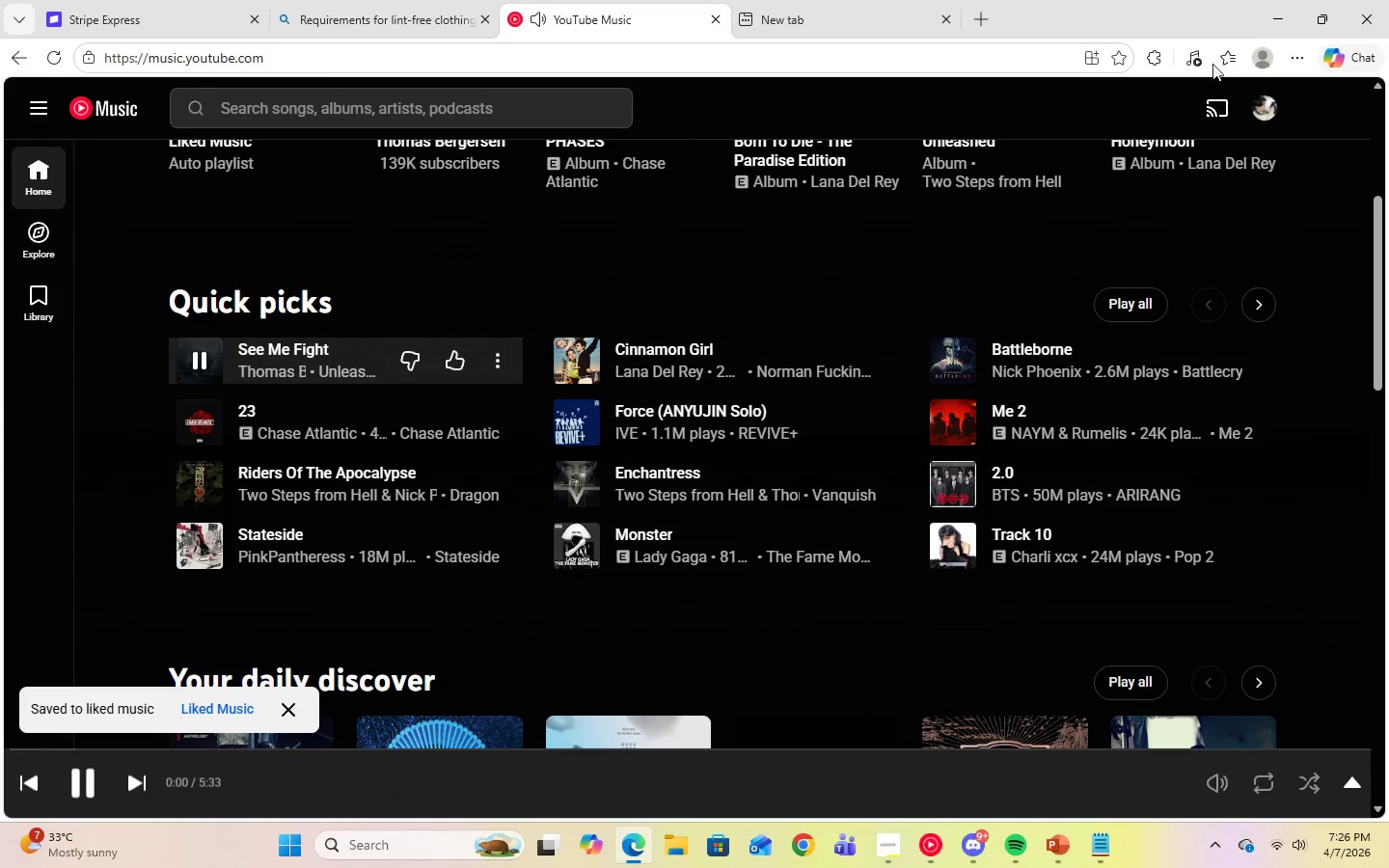 
left_click([1273, 11])
 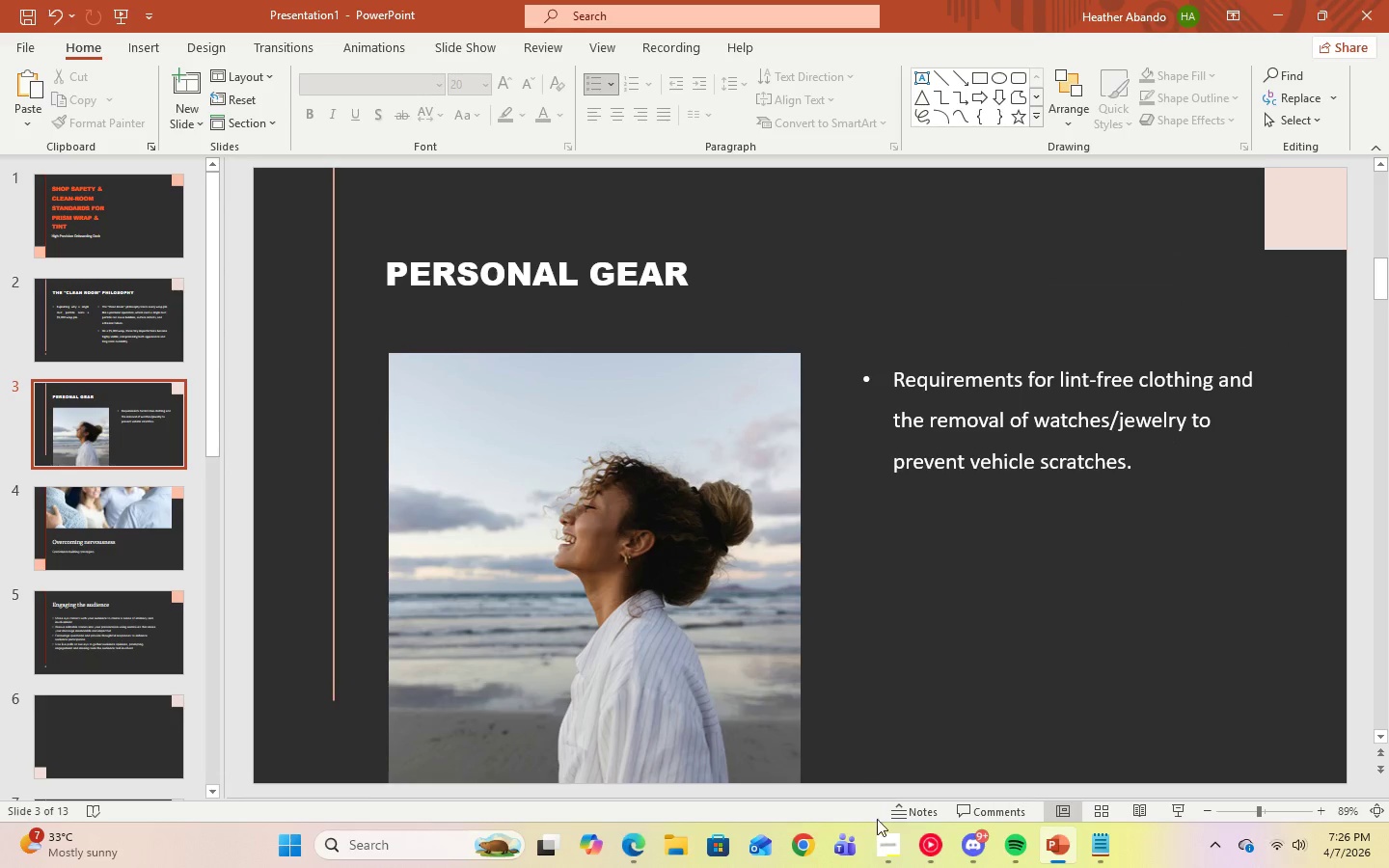 
left_click([887, 838])